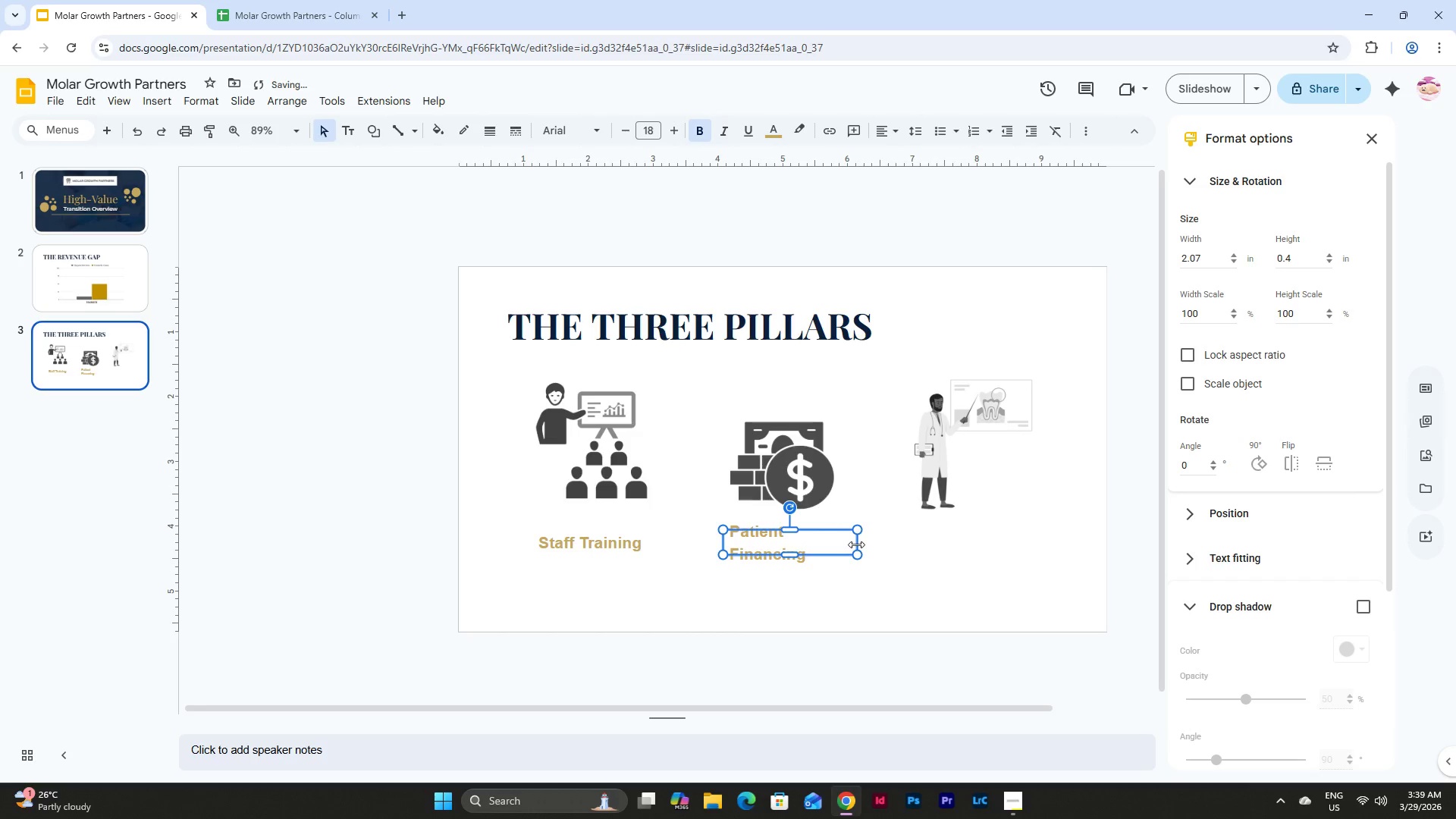 
left_click_drag(start_coordinate=[856, 544], to_coordinate=[861, 544])
 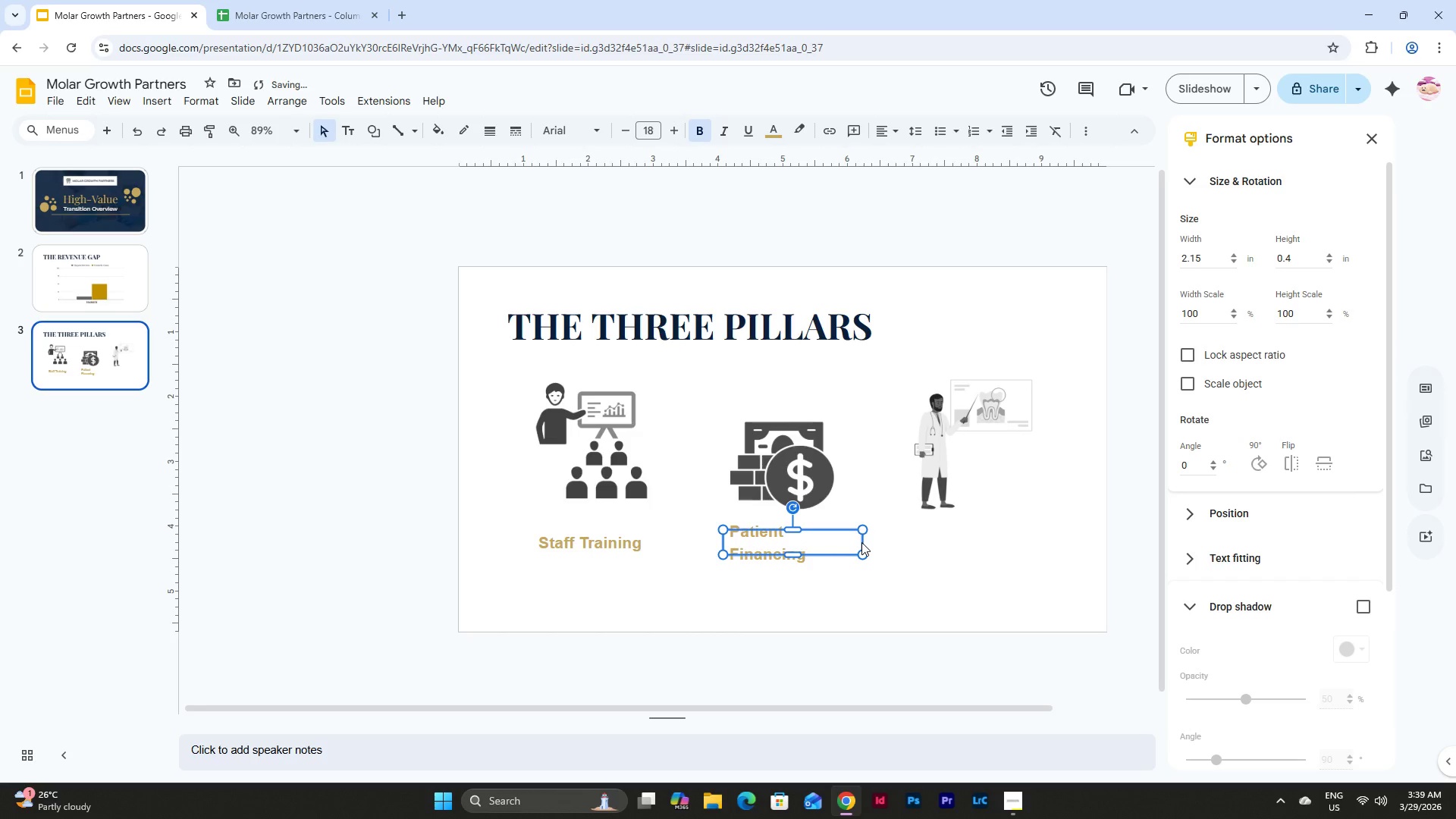 
left_click([861, 541])
 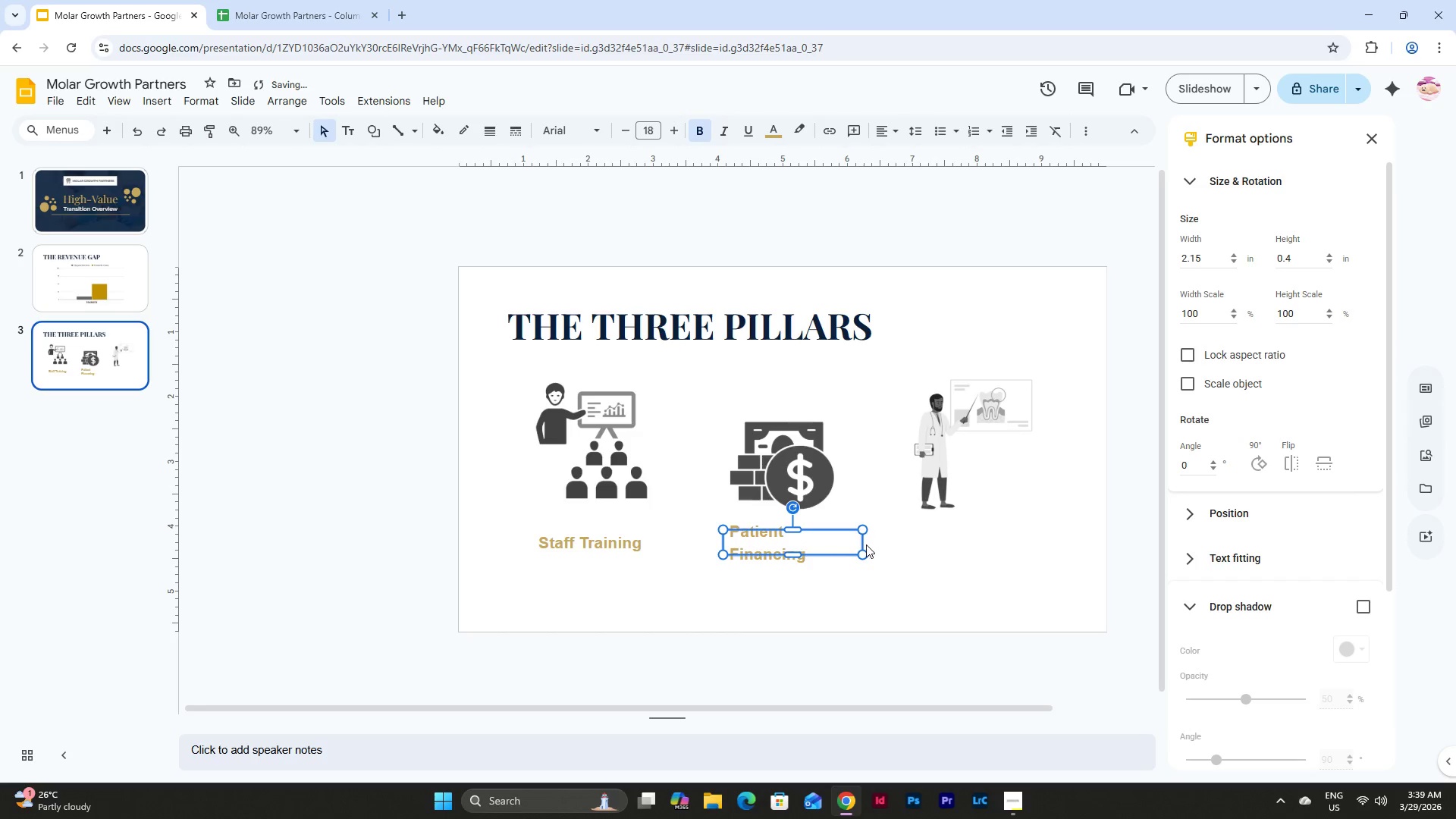 
double_click([888, 558])
 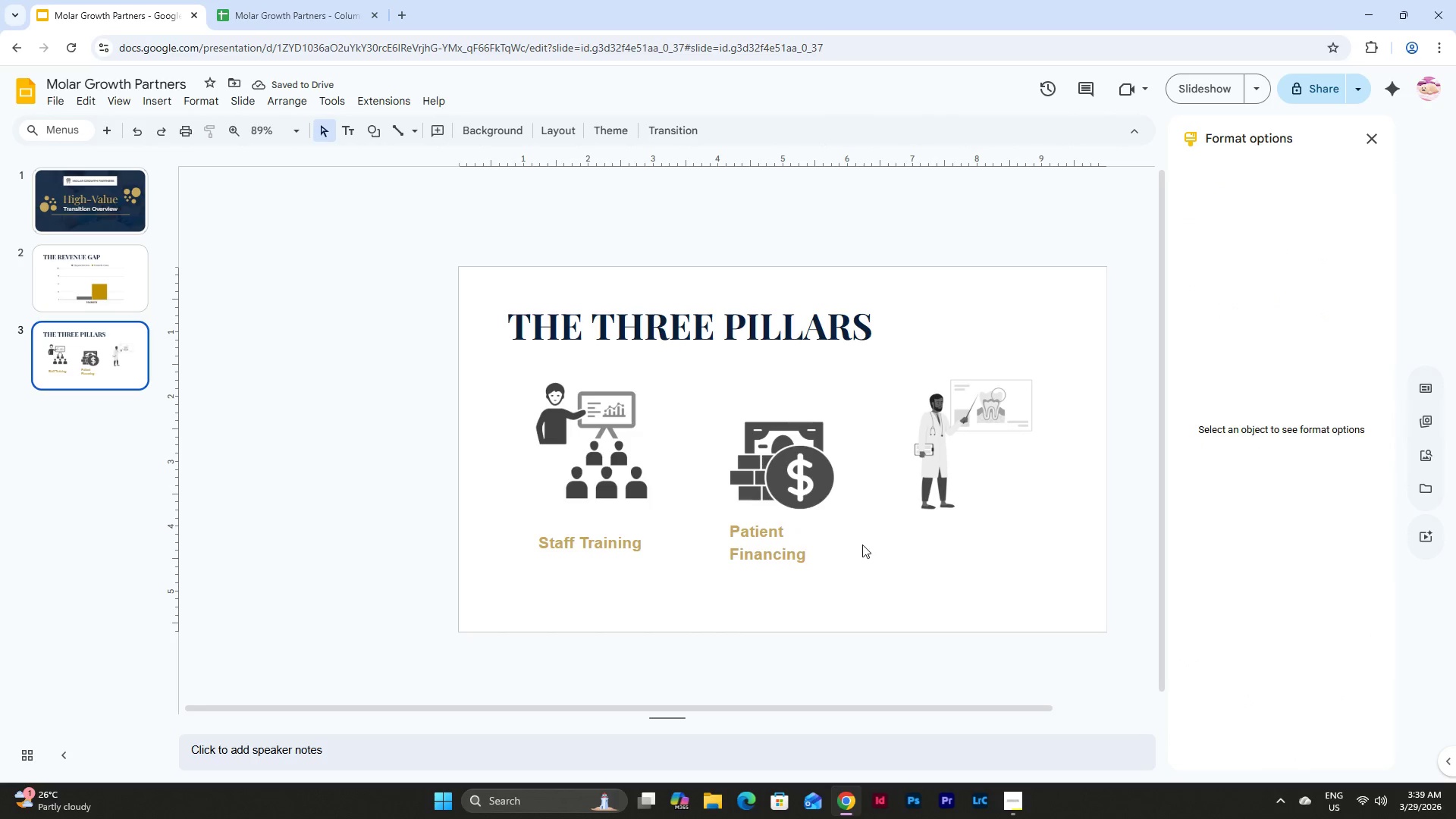 
triple_click([833, 544])
 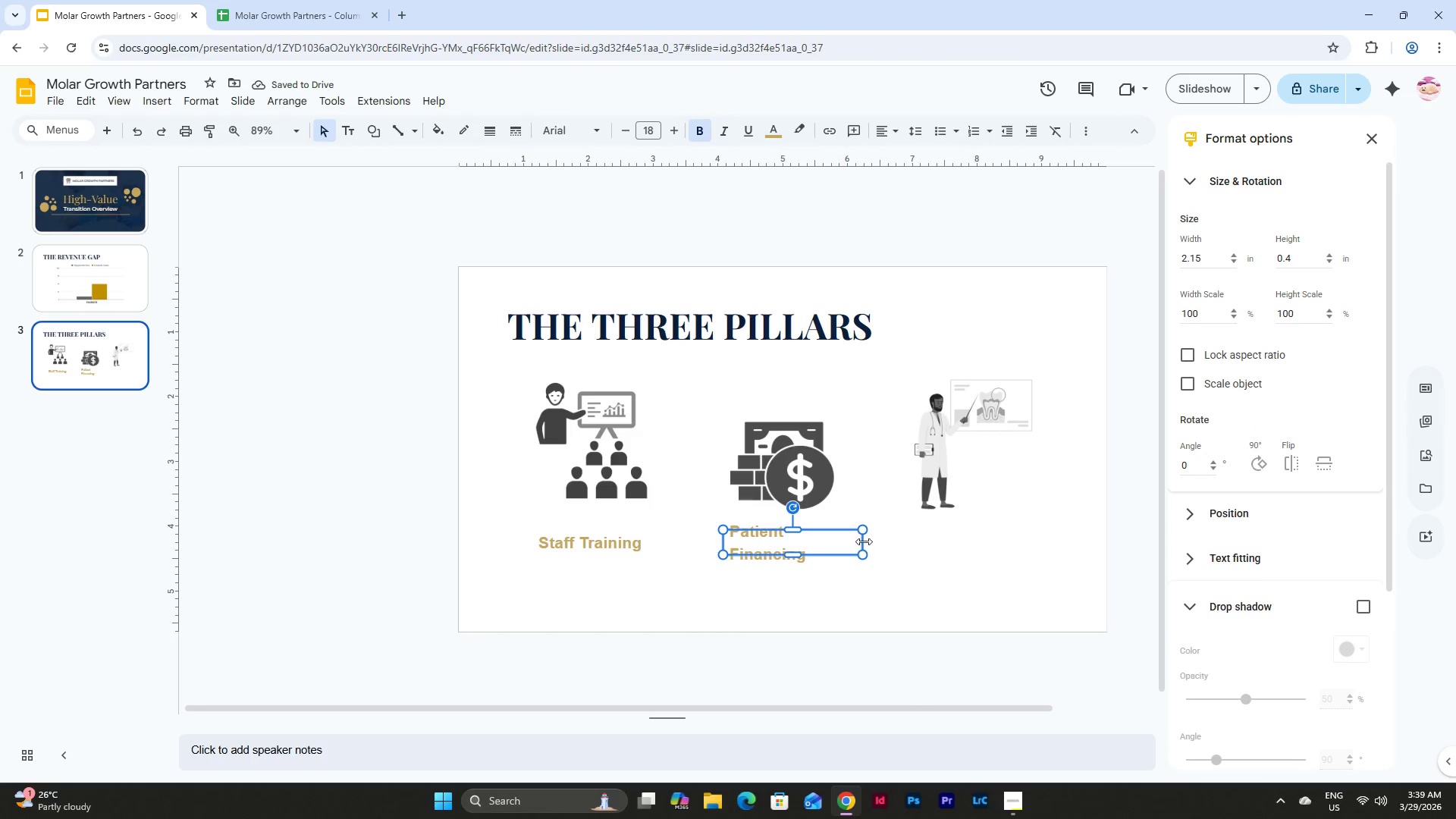 
left_click_drag(start_coordinate=[862, 541], to_coordinate=[874, 541])
 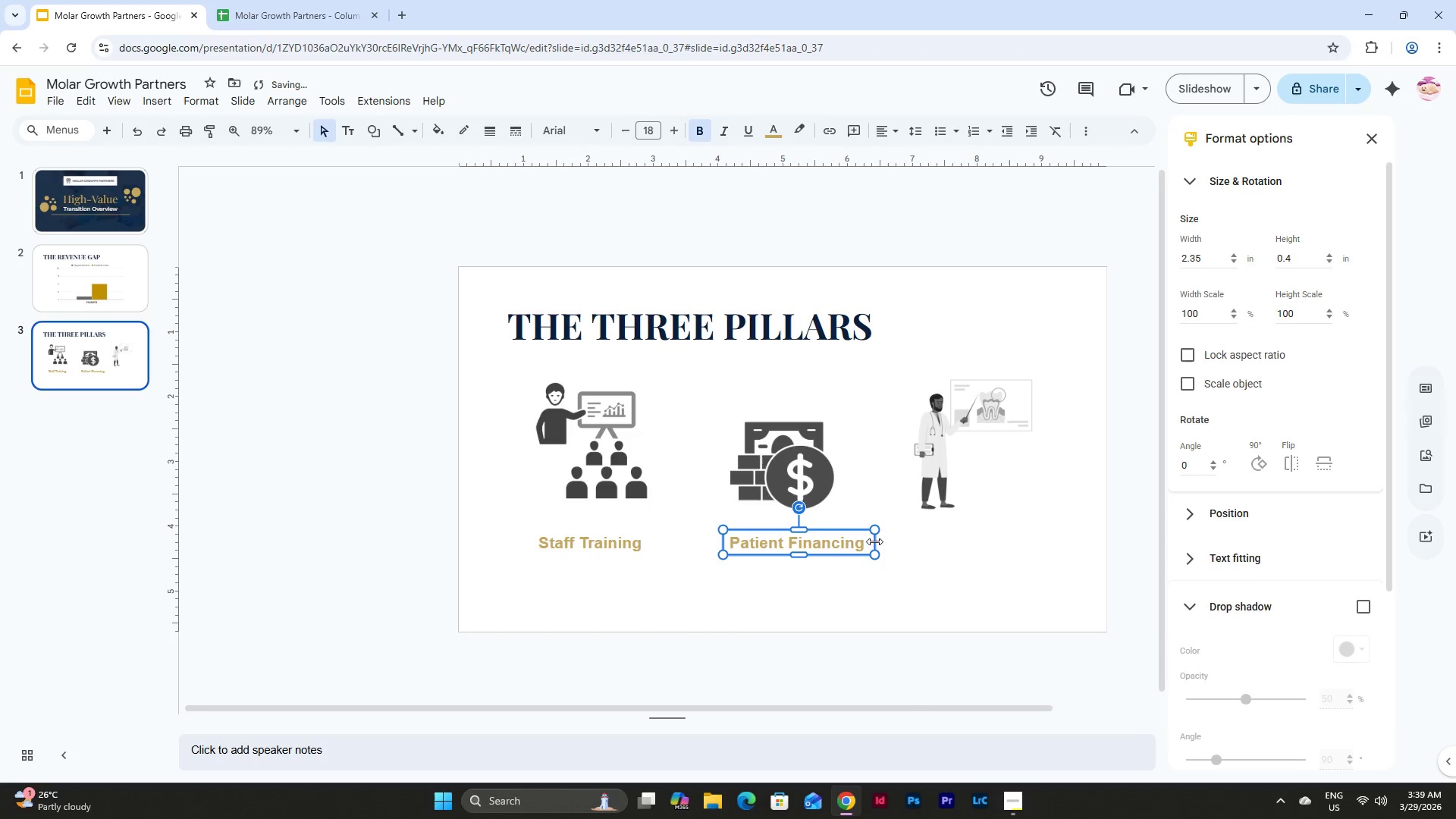 
left_click_drag(start_coordinate=[874, 541], to_coordinate=[869, 541])
 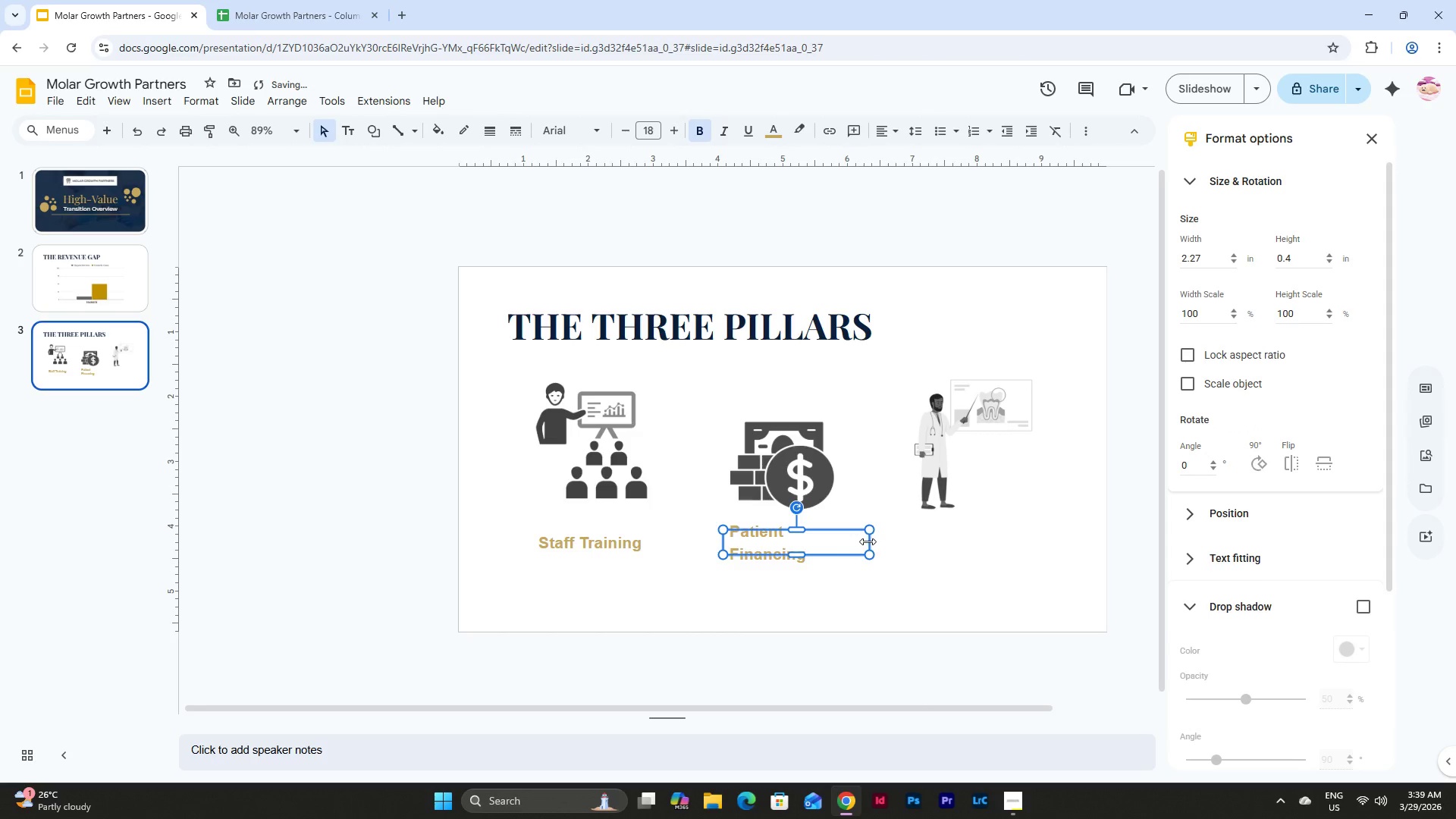 
left_click_drag(start_coordinate=[868, 541], to_coordinate=[871, 541])
 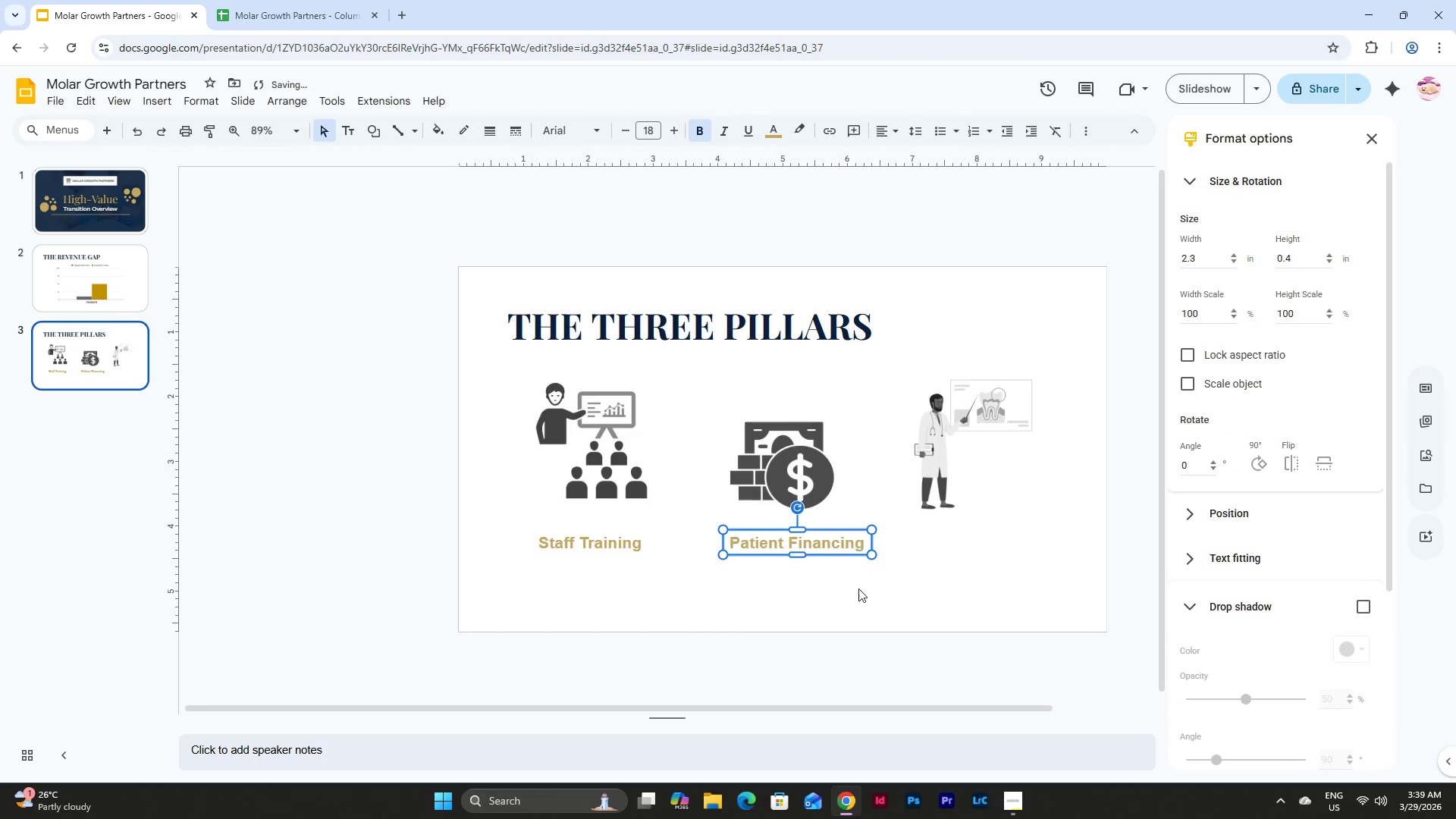 
left_click([856, 595])
 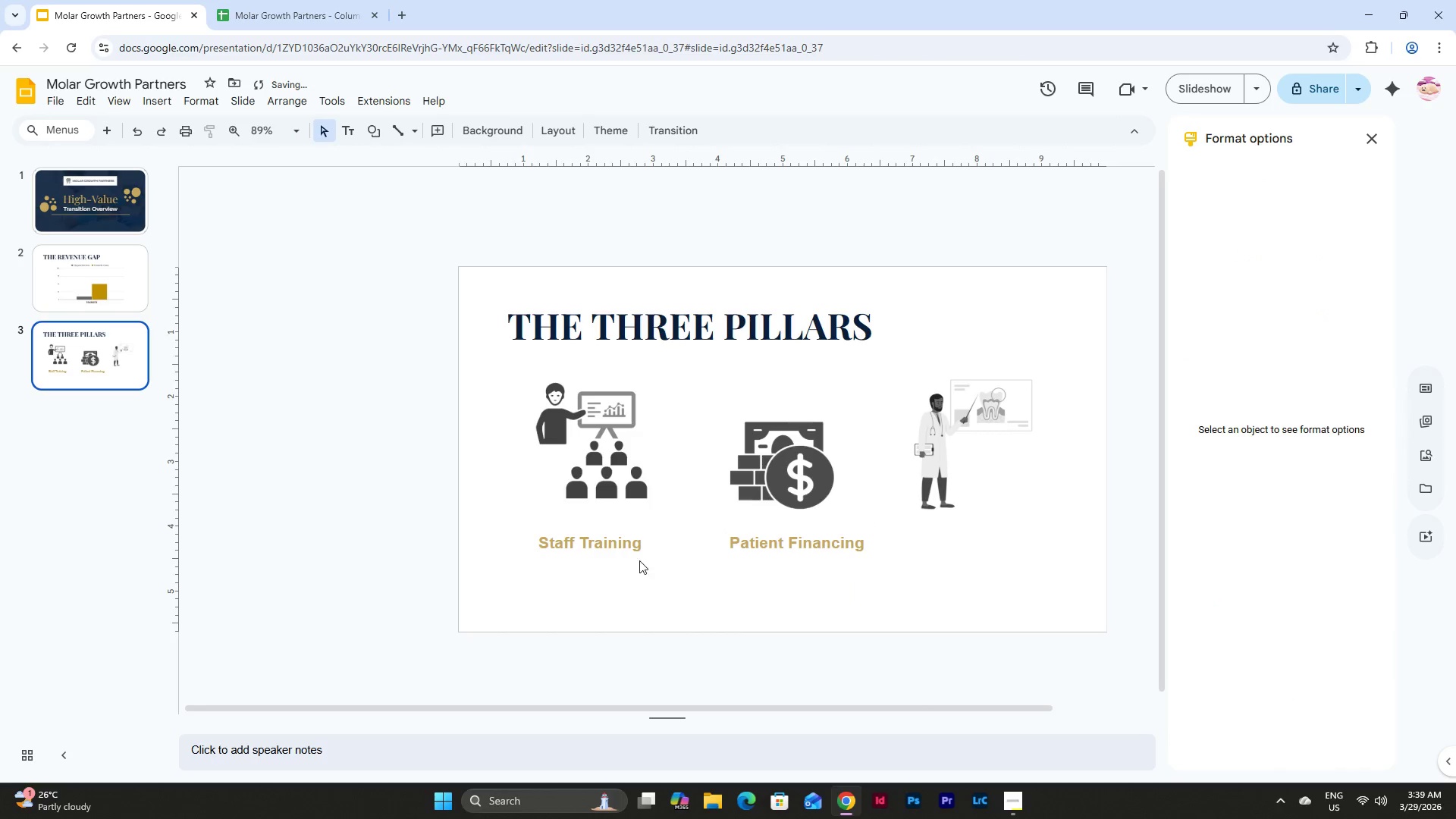 
left_click([579, 541])
 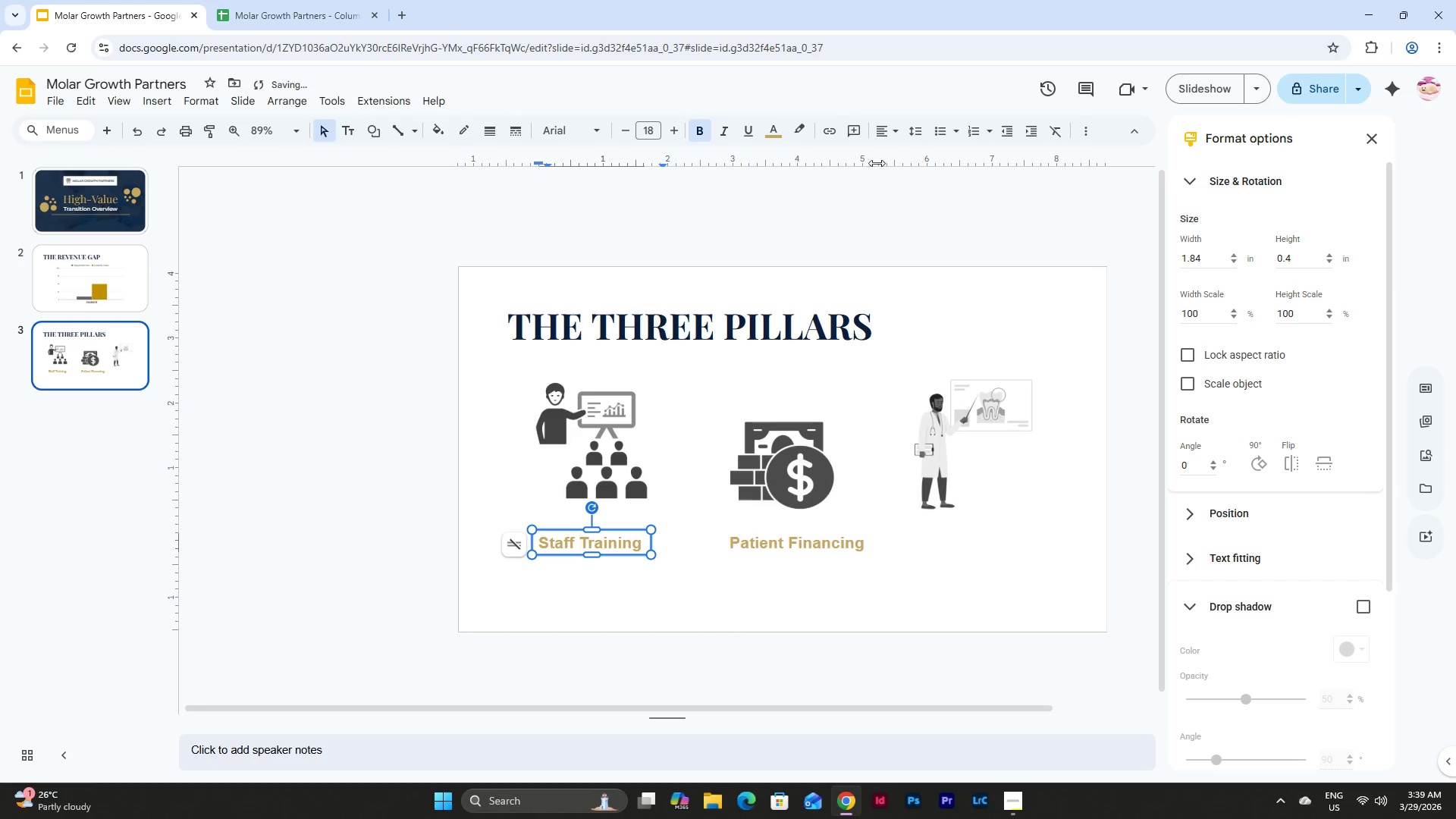 
left_click([886, 128])
 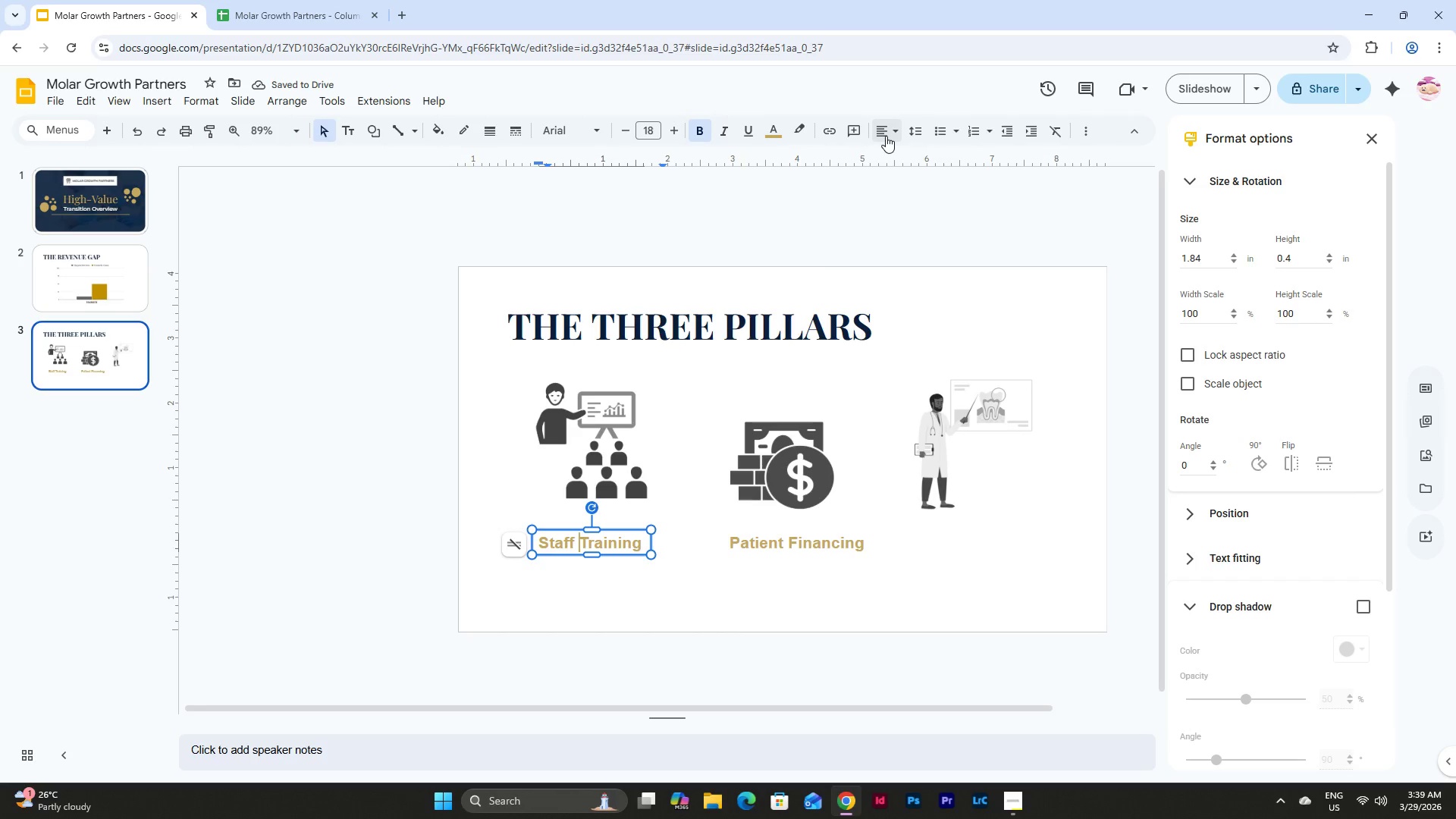 
double_click([886, 136])
 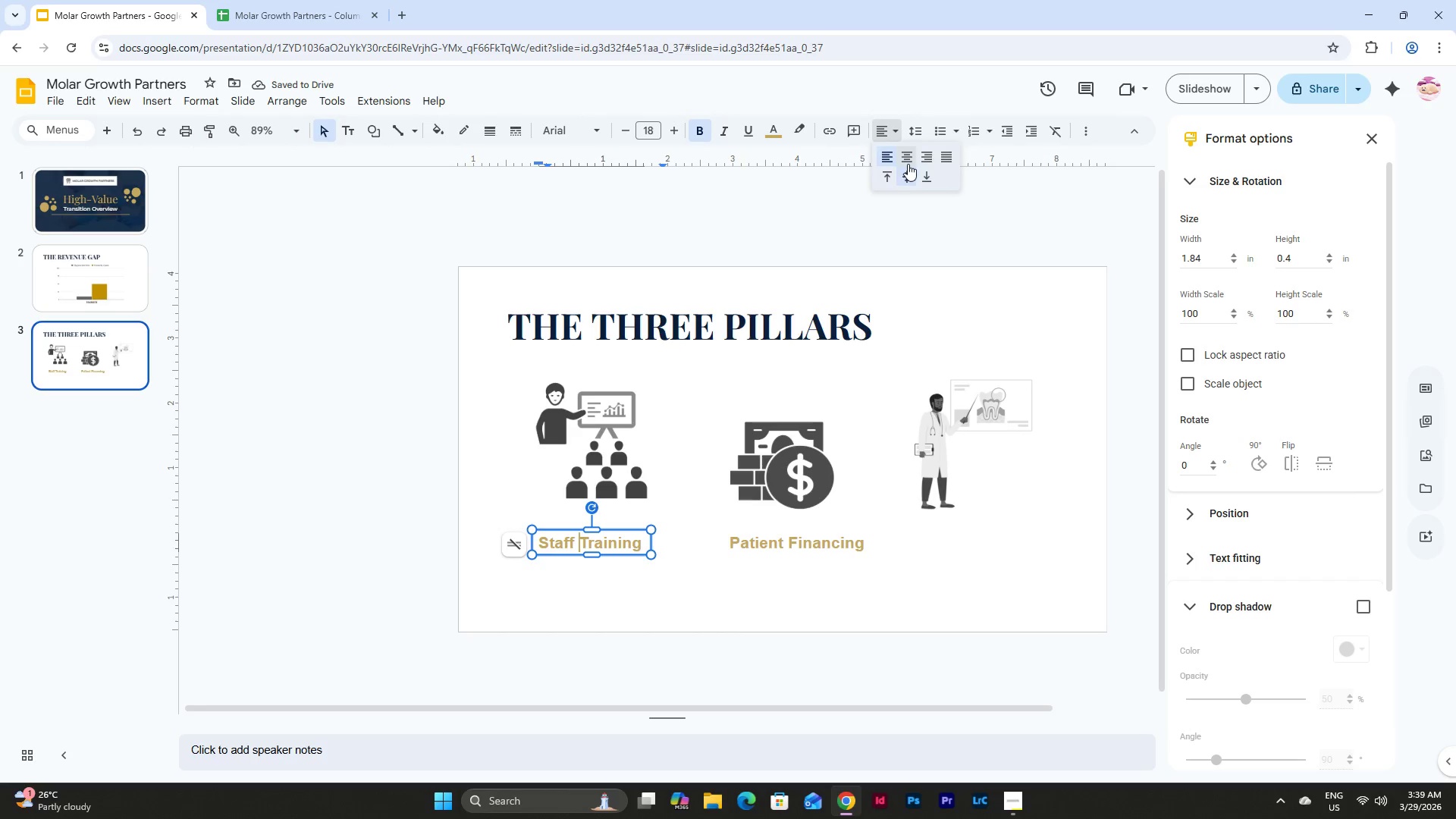 
triple_click([908, 158])
 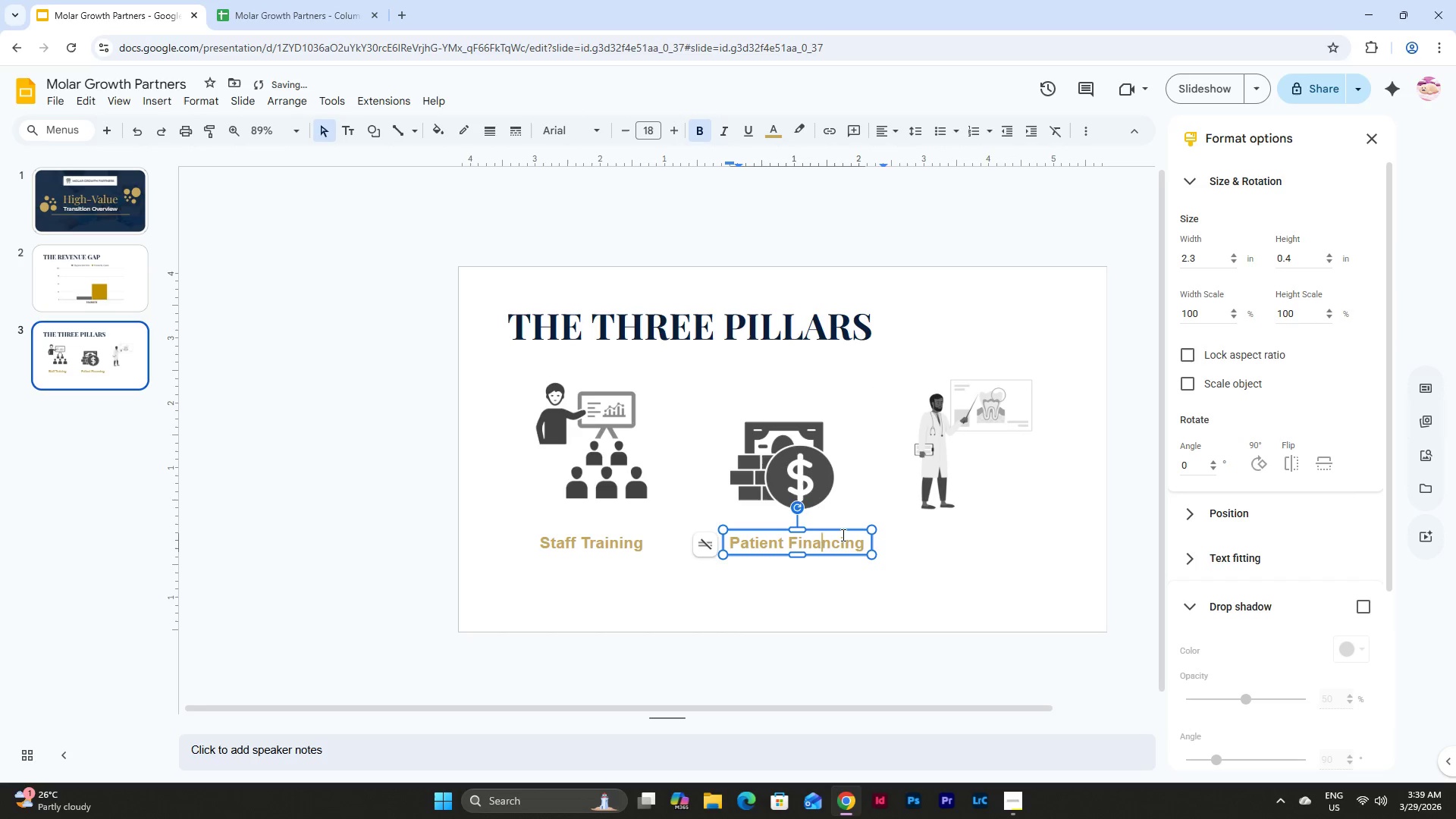 
left_click([839, 531])
 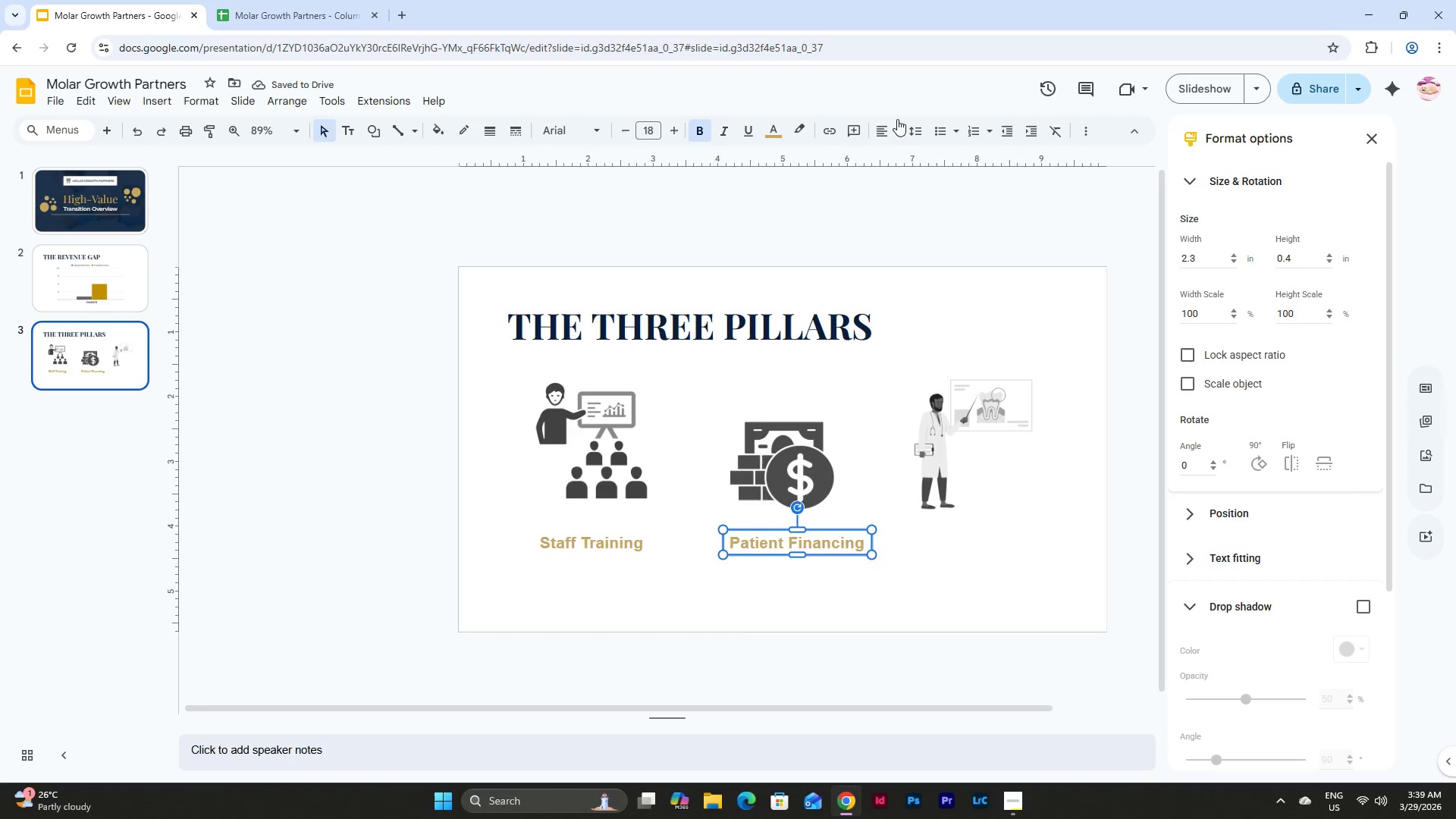 
left_click([882, 129])
 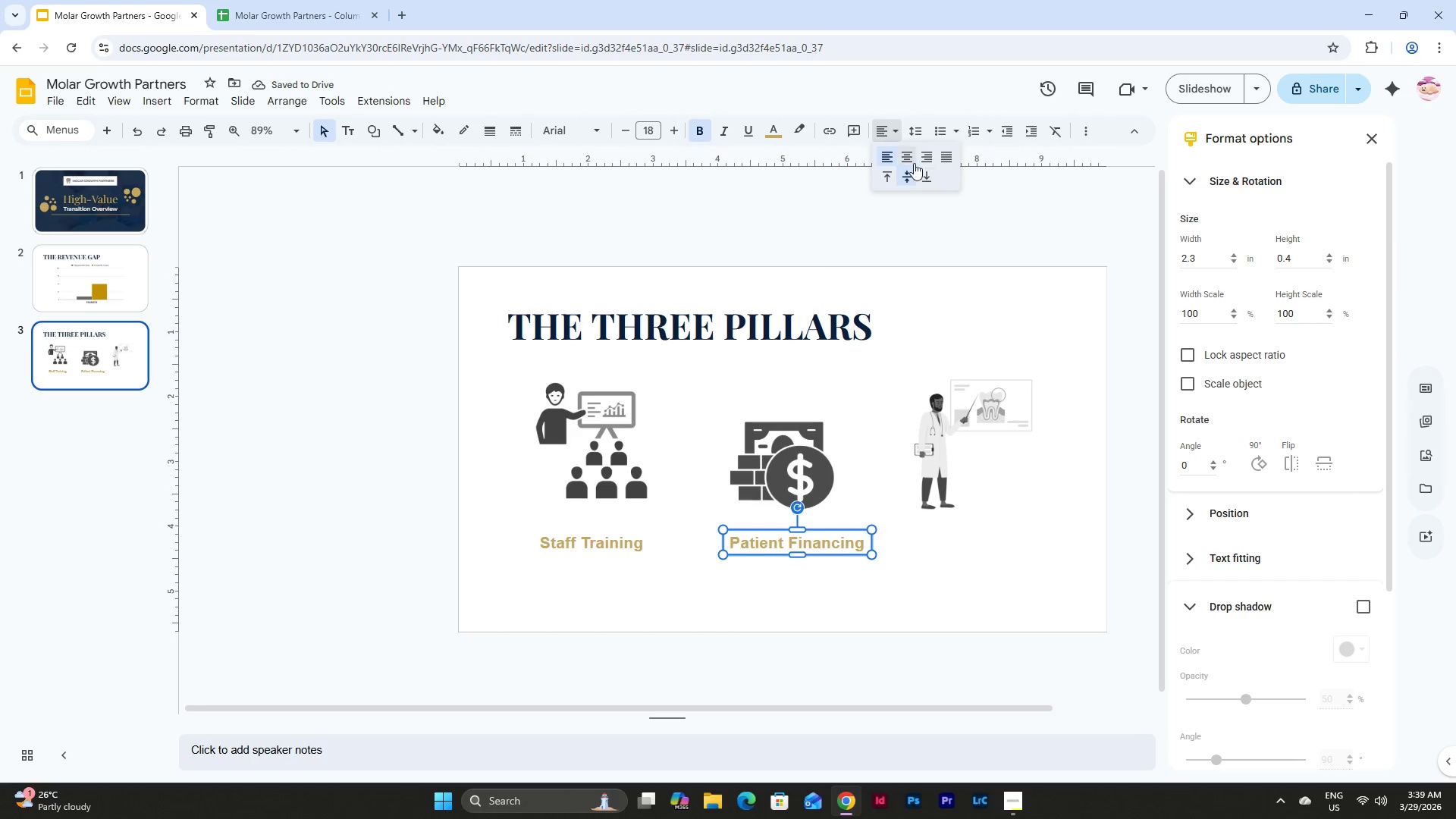 
left_click([906, 153])
 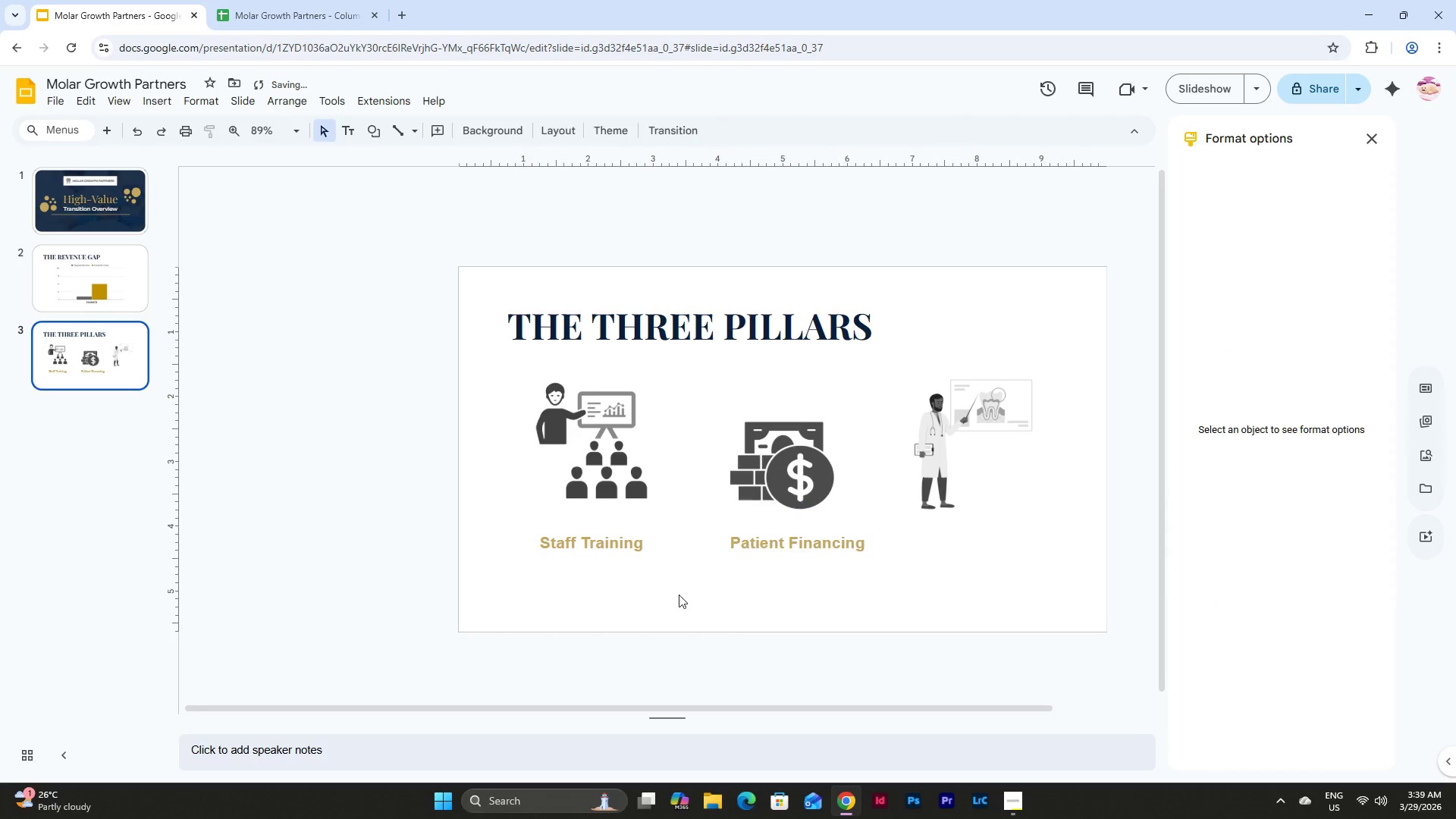 
double_click([588, 539])
 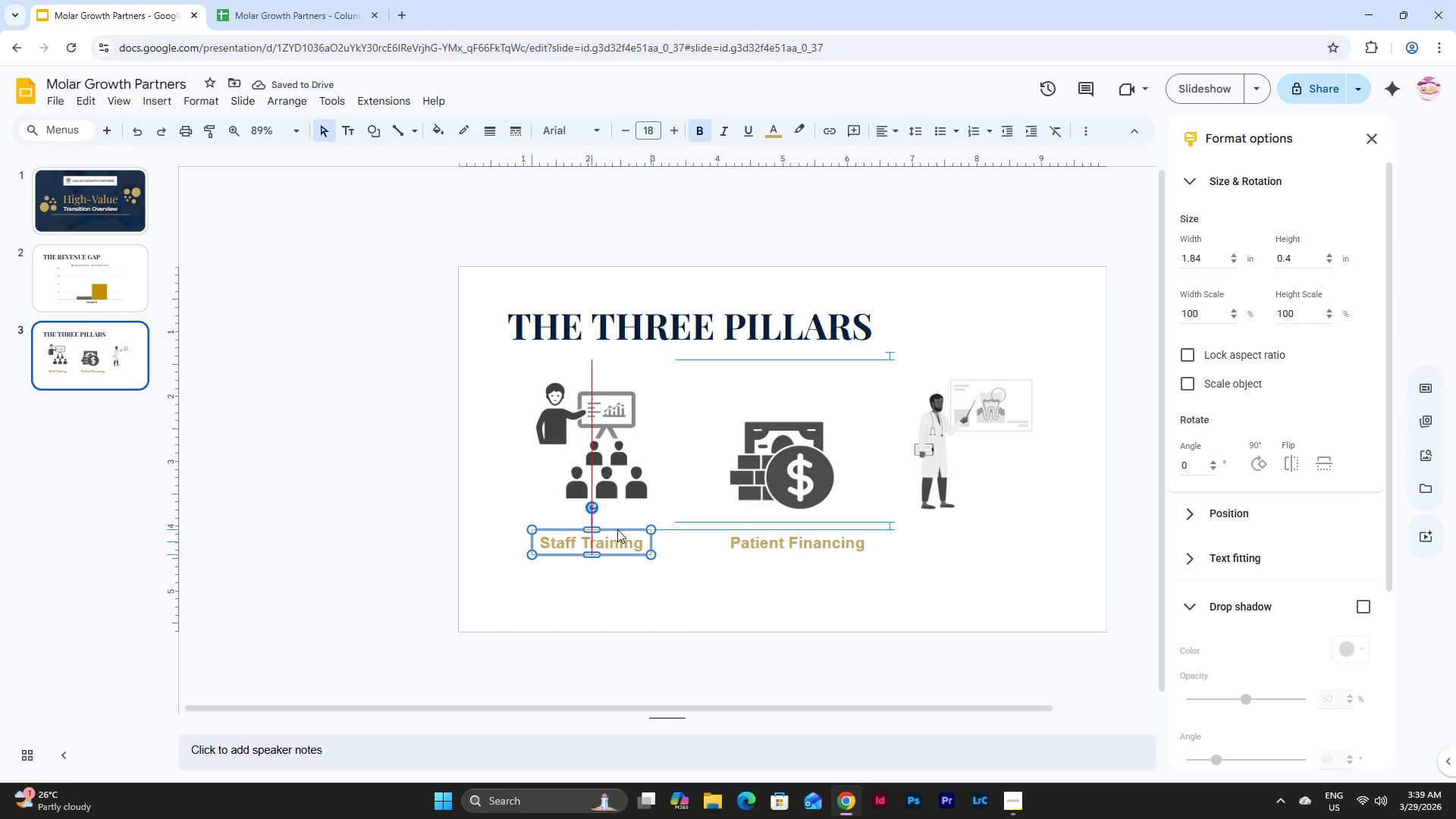 
left_click([838, 539])
 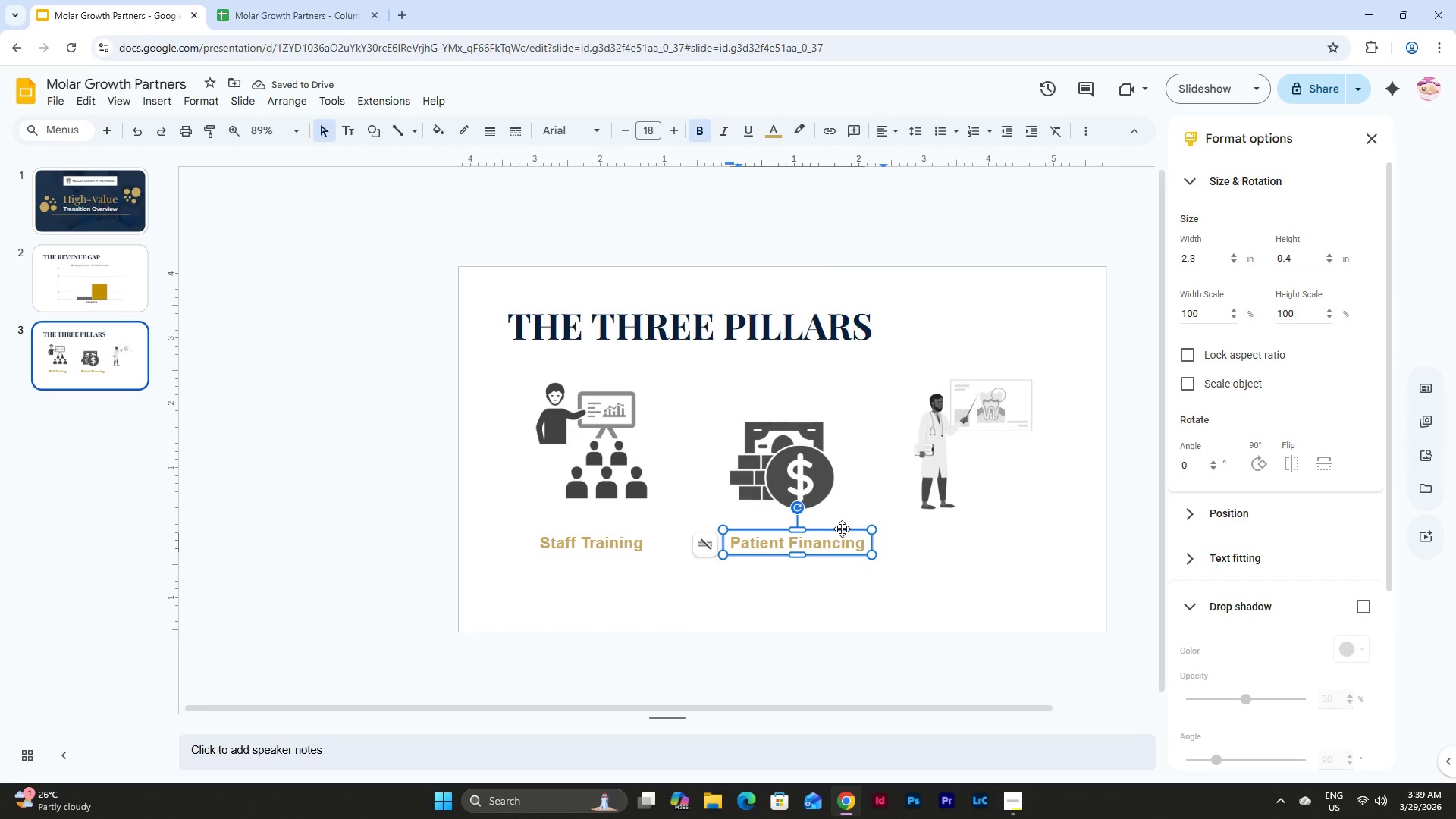 
left_click_drag(start_coordinate=[842, 529], to_coordinate=[829, 529])
 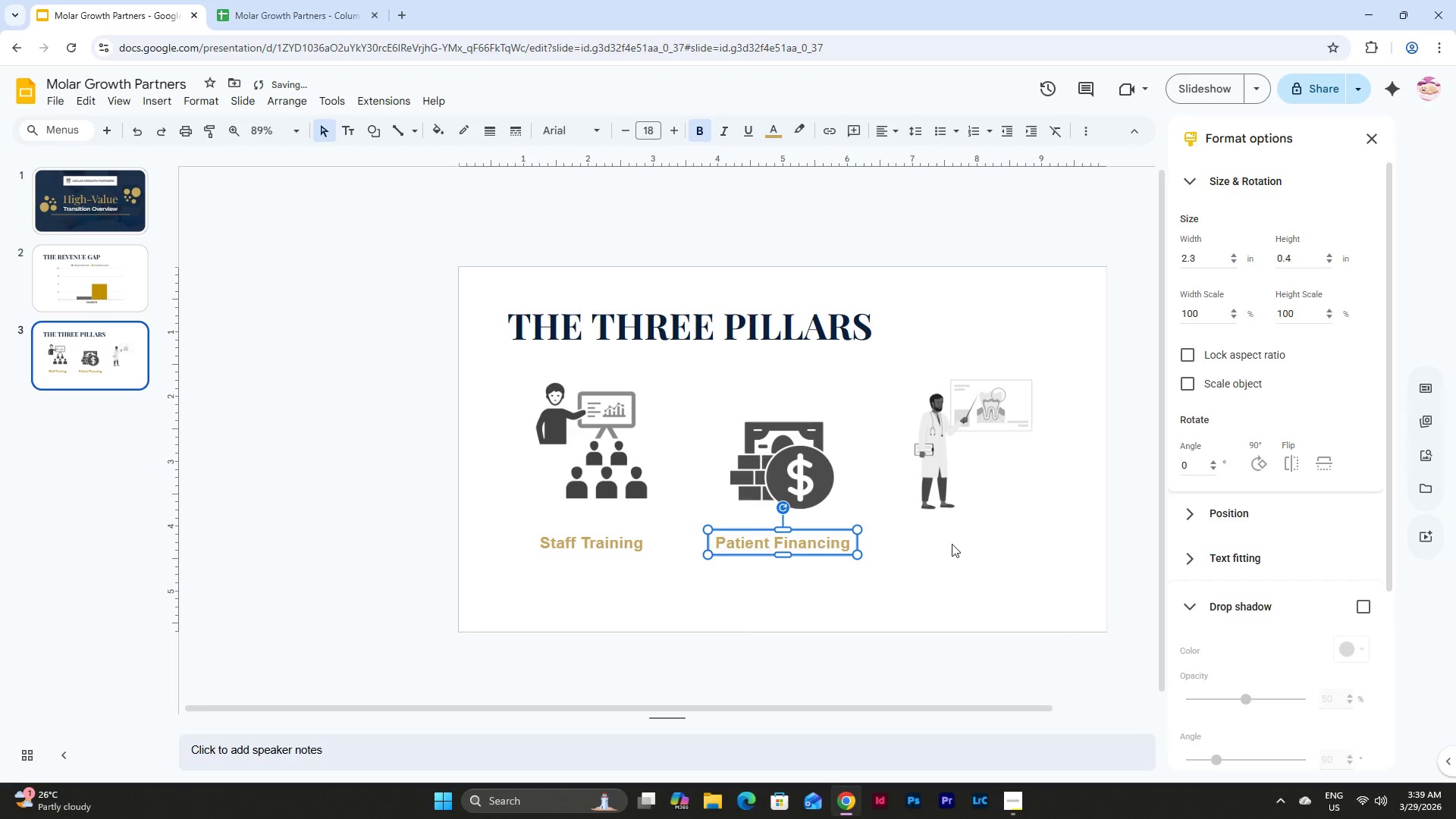 
left_click([952, 544])
 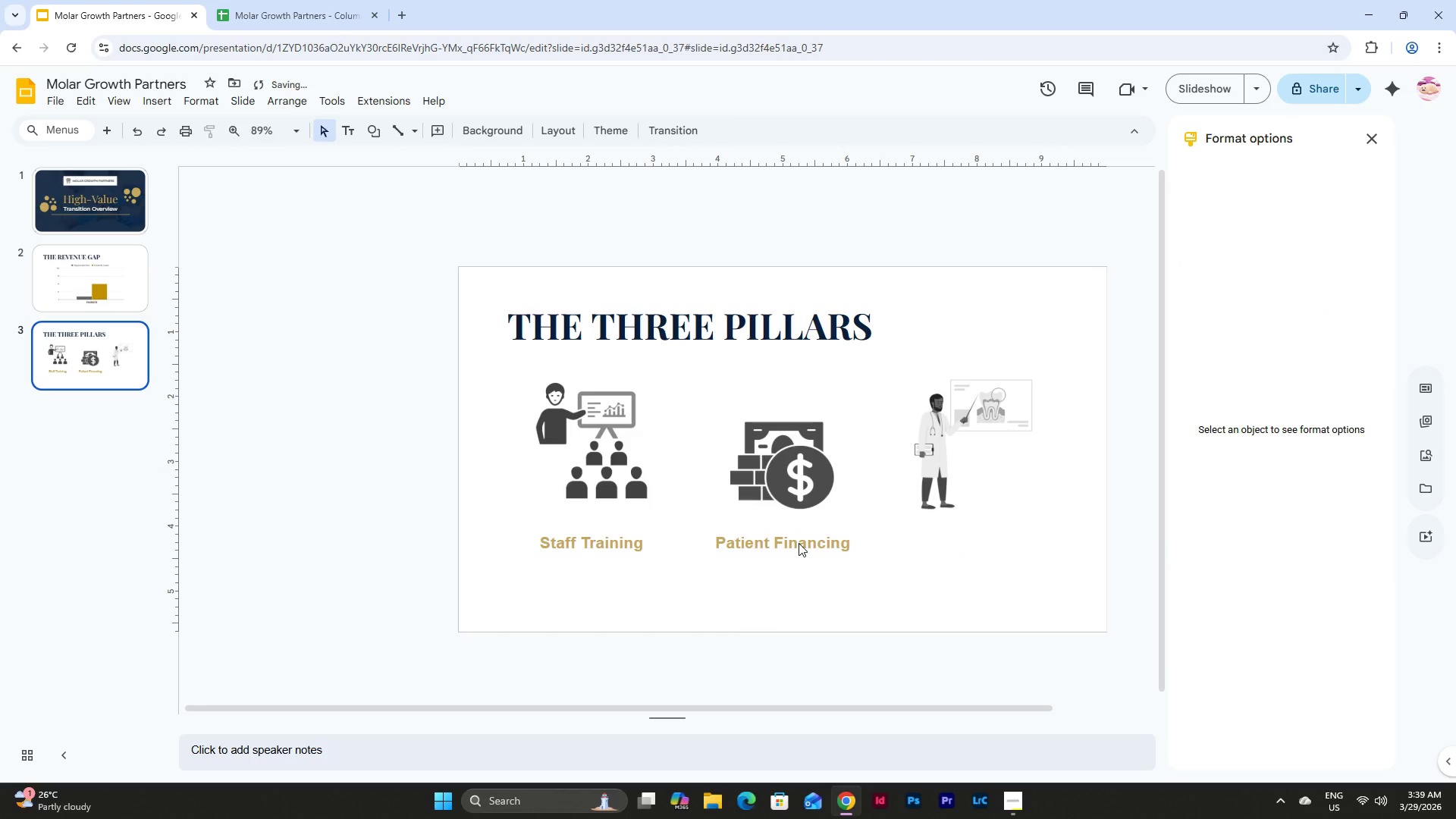 
left_click([799, 543])
 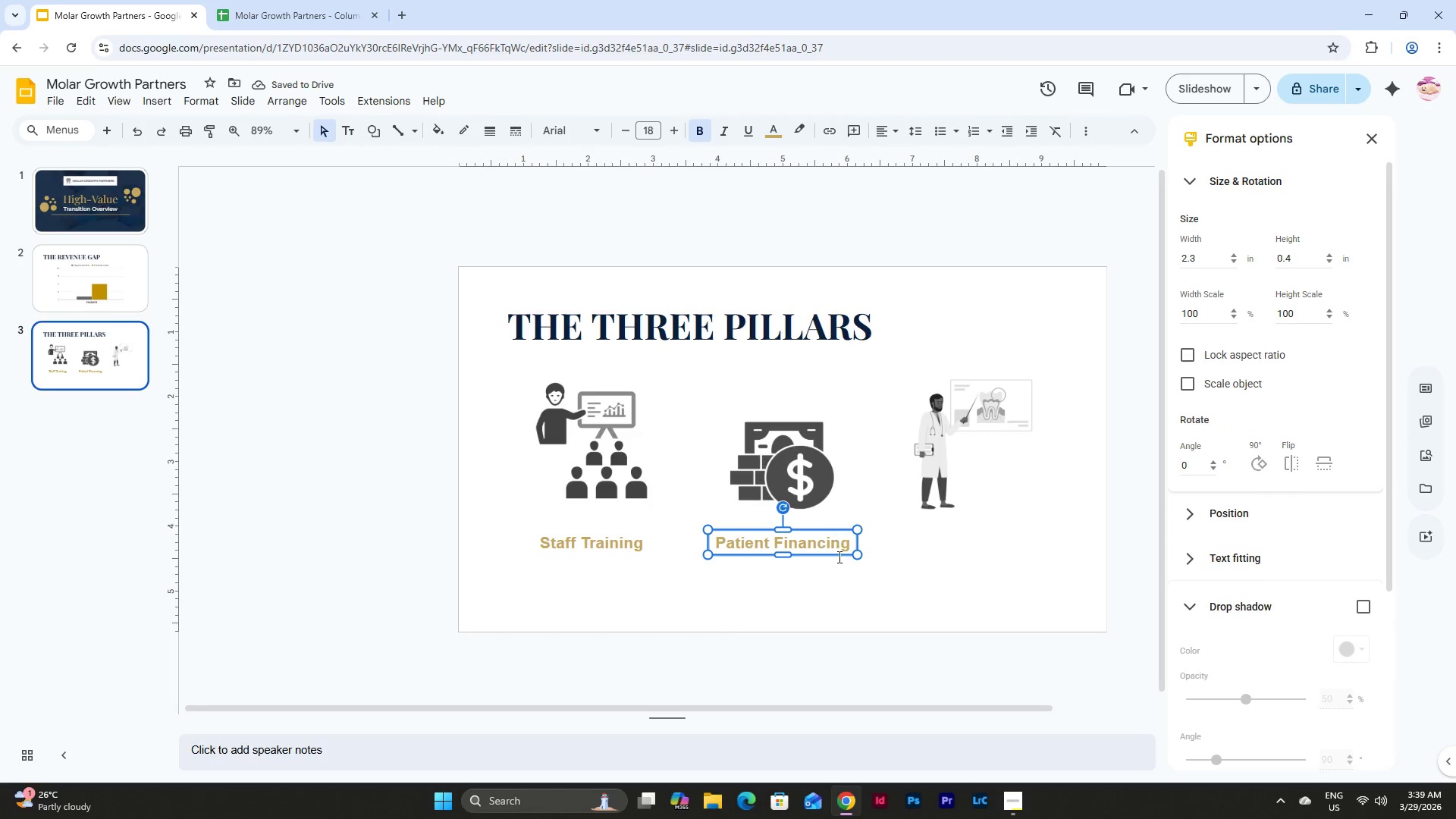 
double_click([829, 541])
 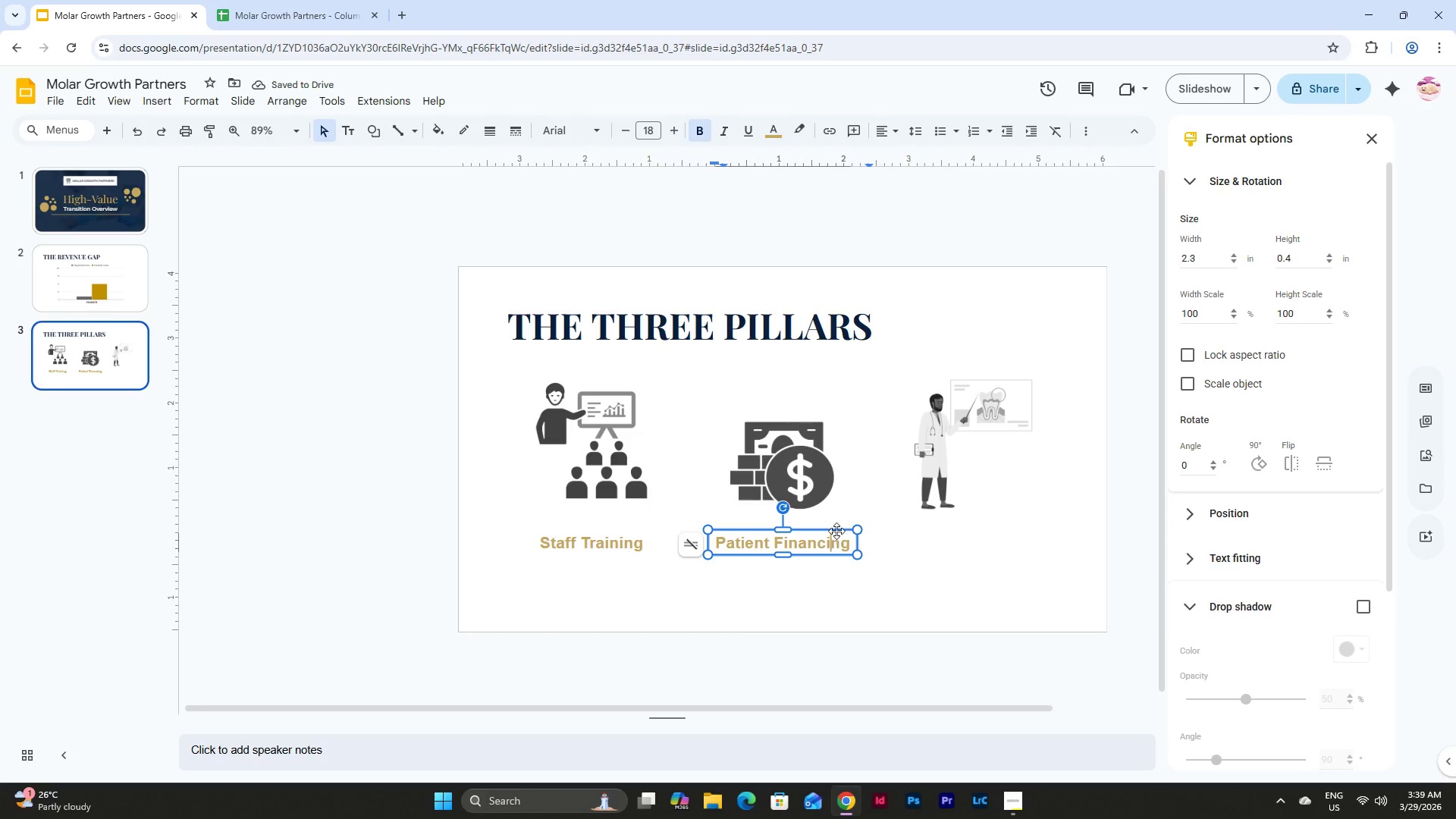 
left_click([836, 530])
 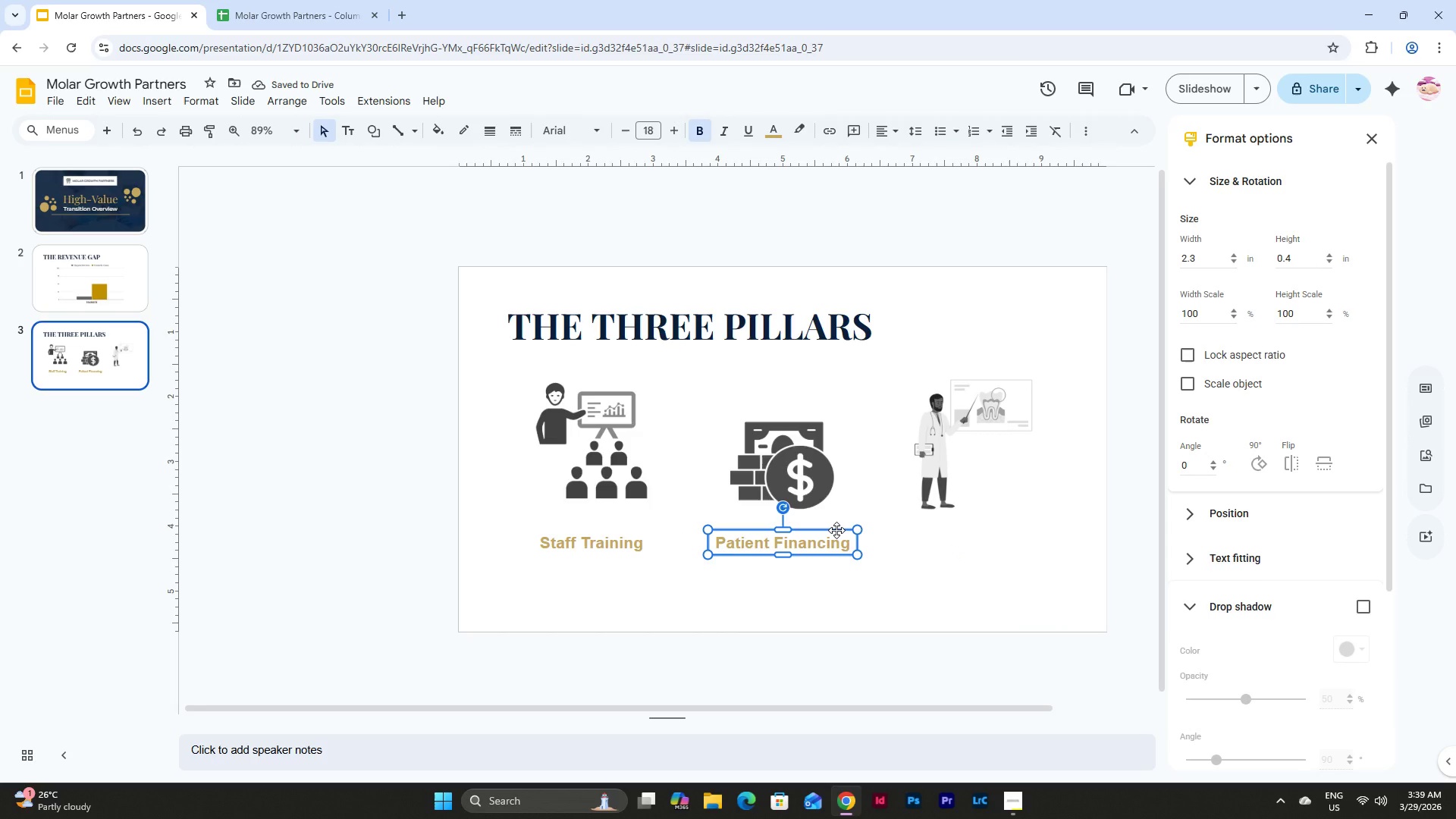 
key(Control+C)
 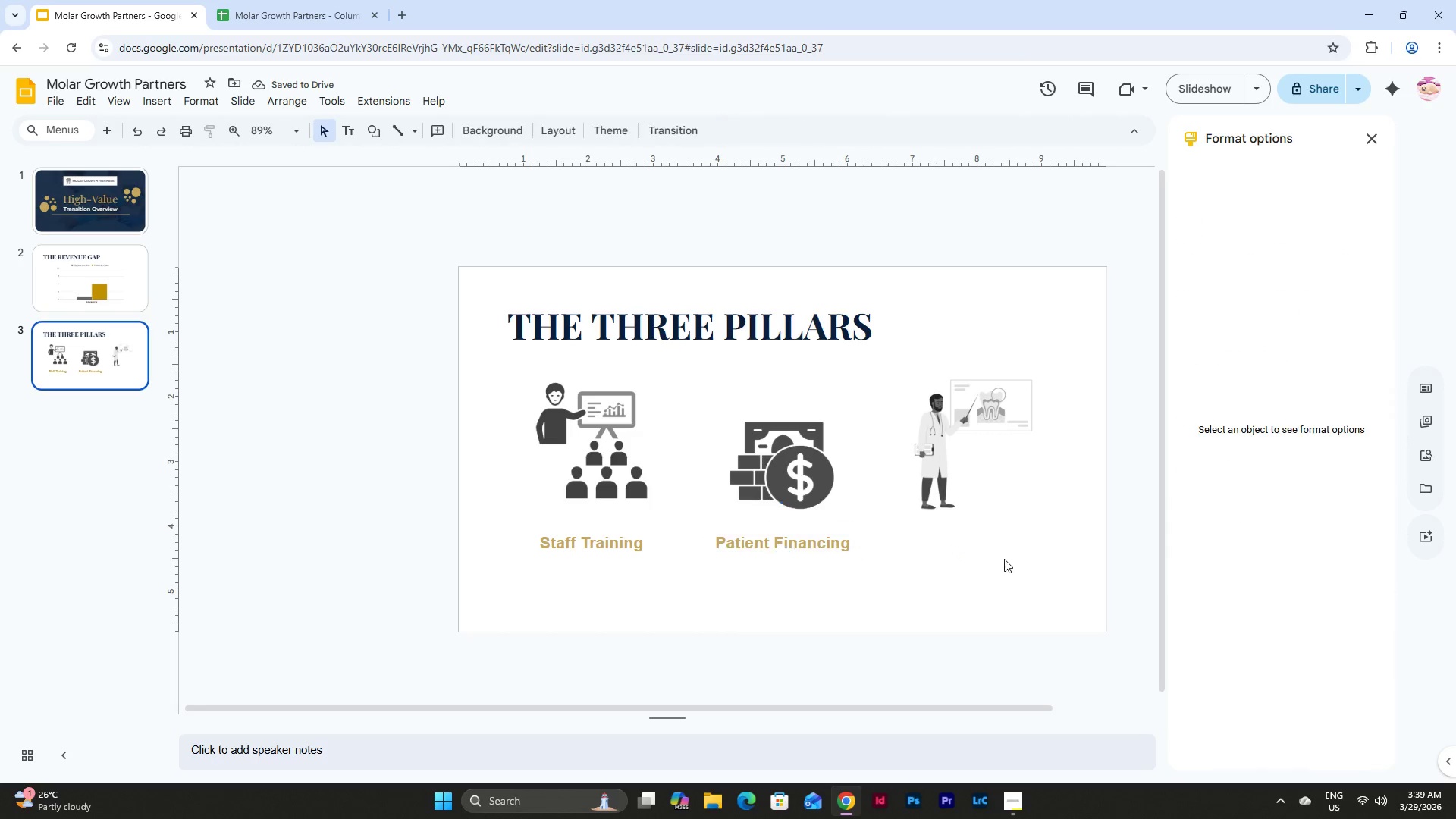 
left_click([1004, 559])
 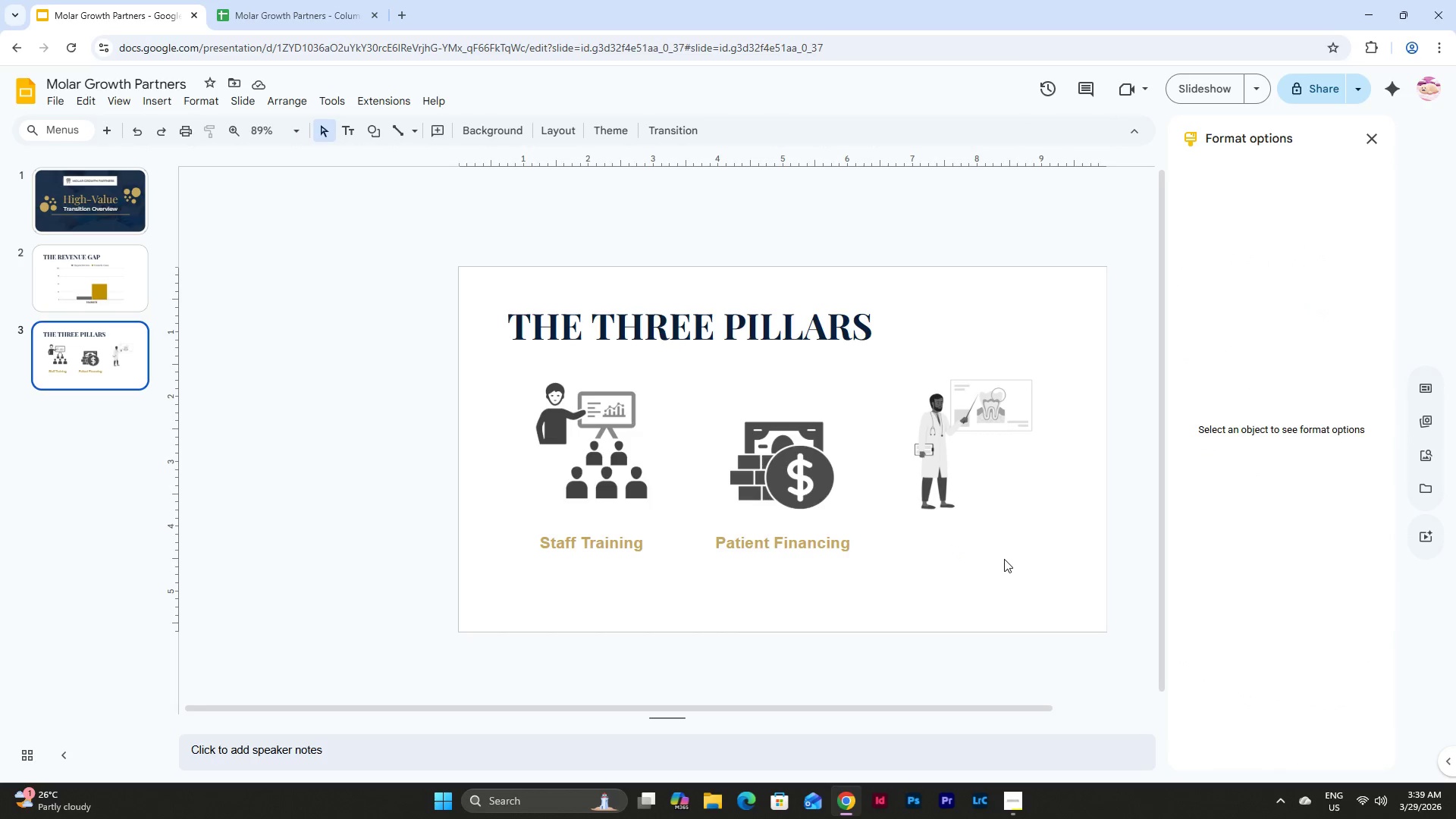 
key(Control+V)
 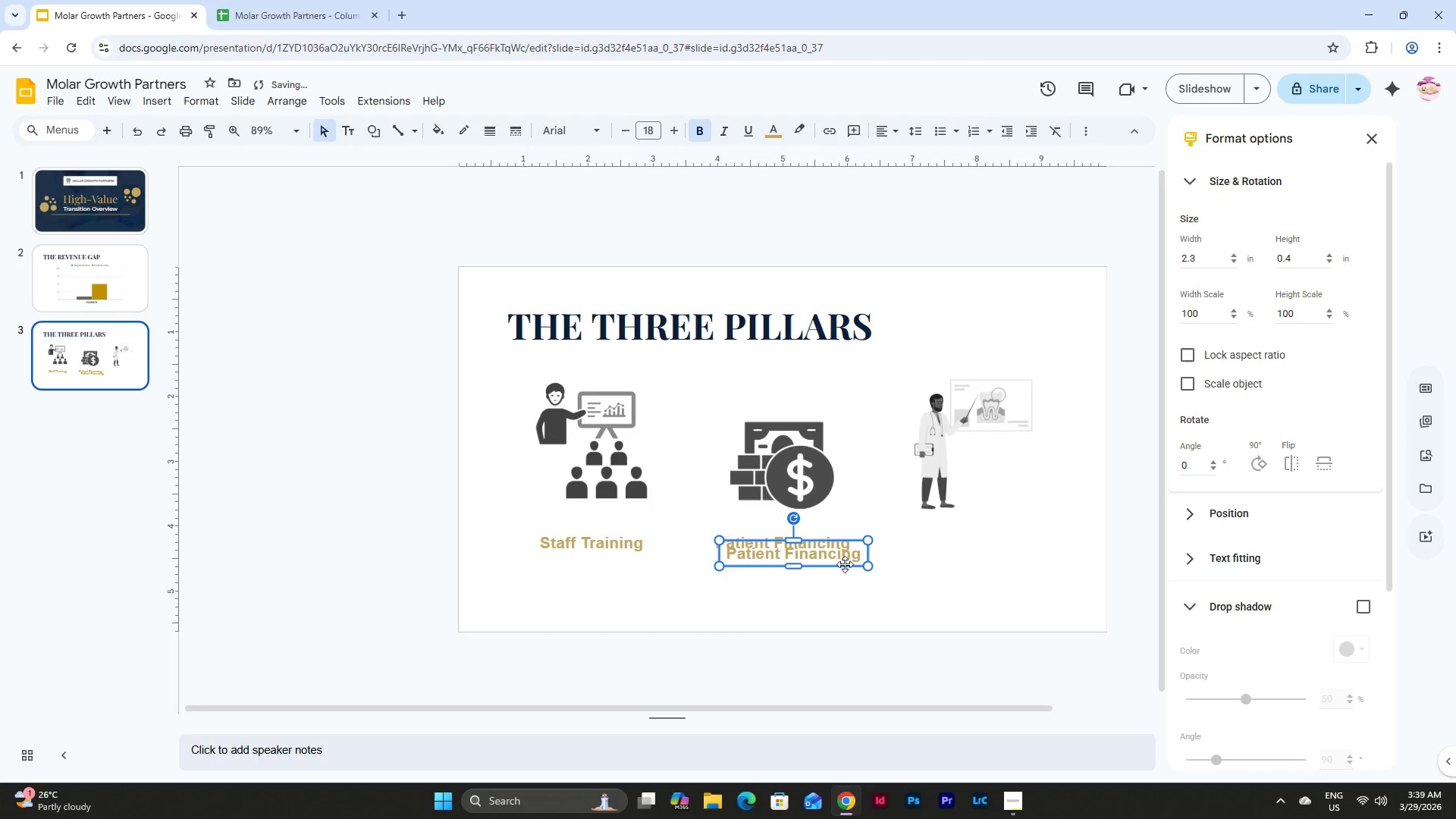 
left_click_drag(start_coordinate=[844, 564], to_coordinate=[1022, 563])
 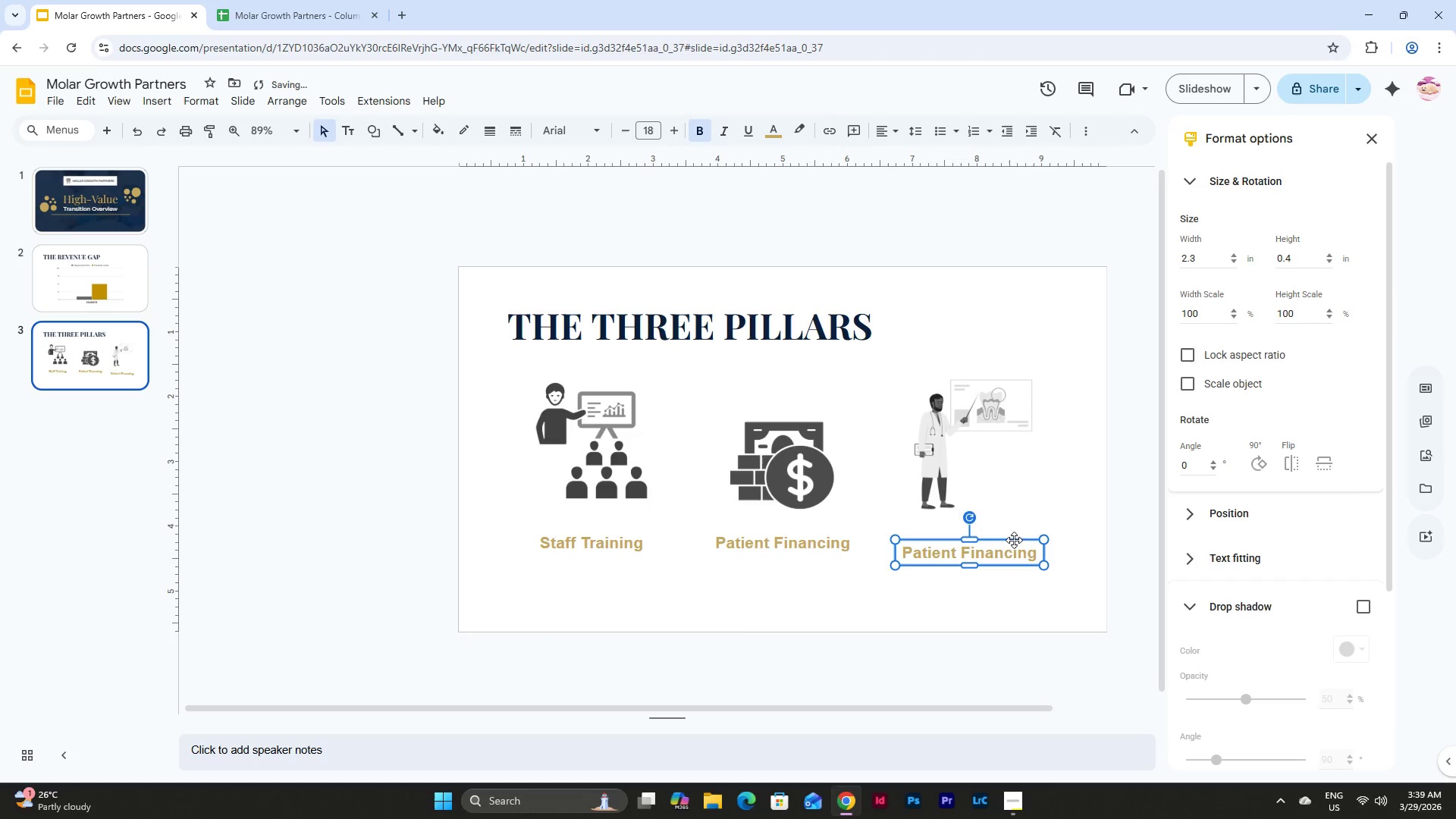 
left_click_drag(start_coordinate=[1014, 540], to_coordinate=[1012, 532])
 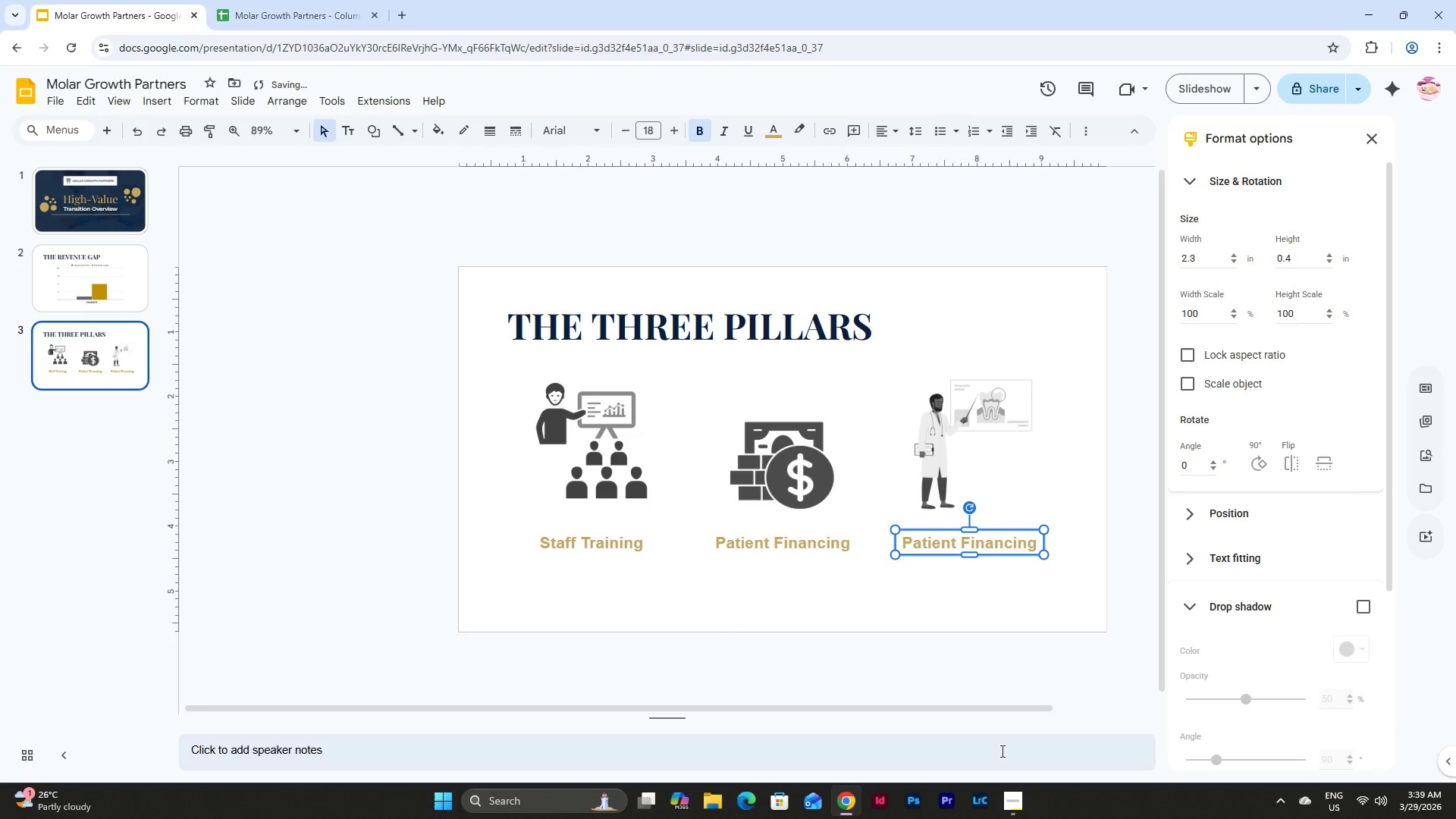 
left_click([1019, 812])